 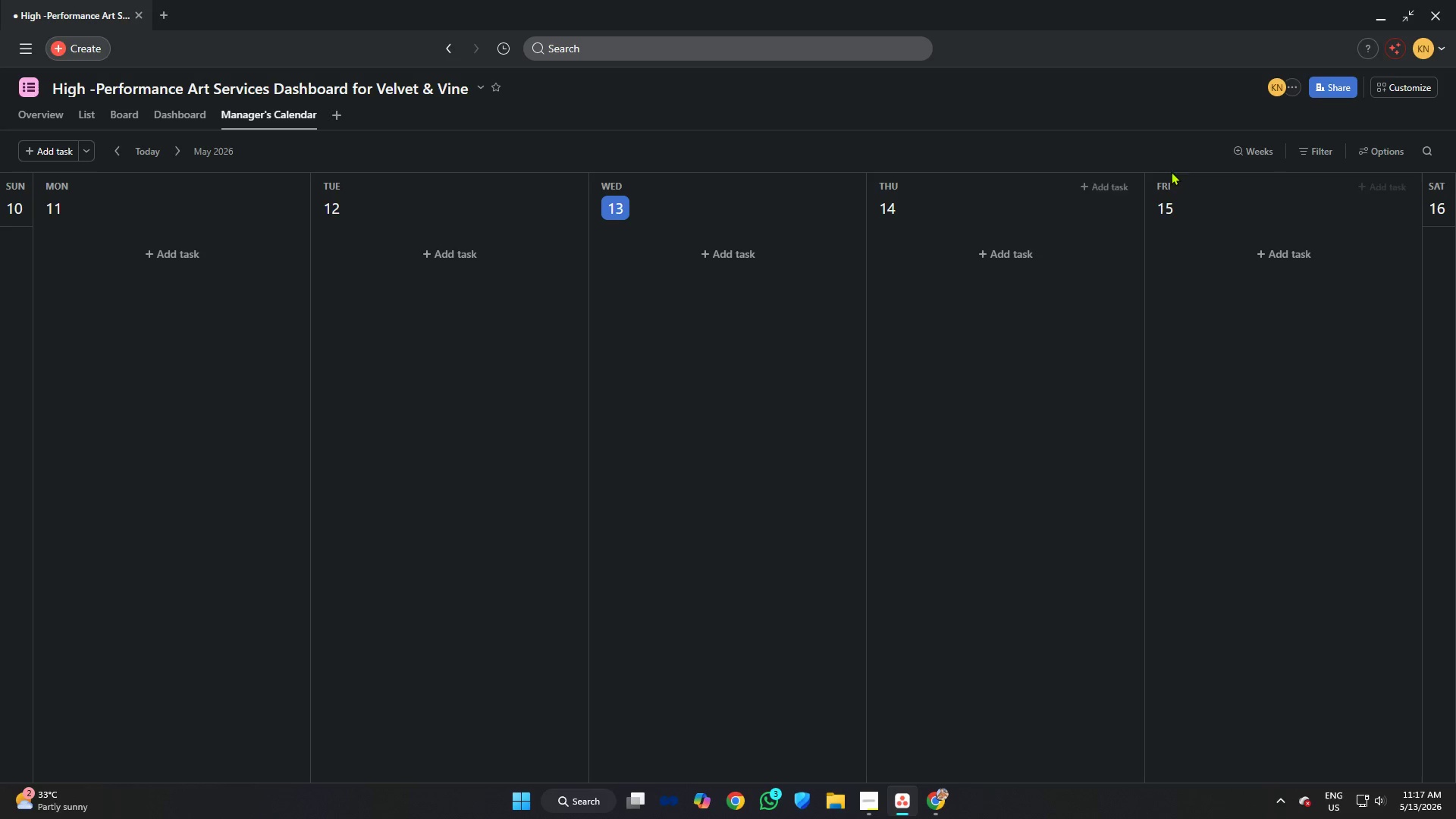 
left_click([1272, 375])
 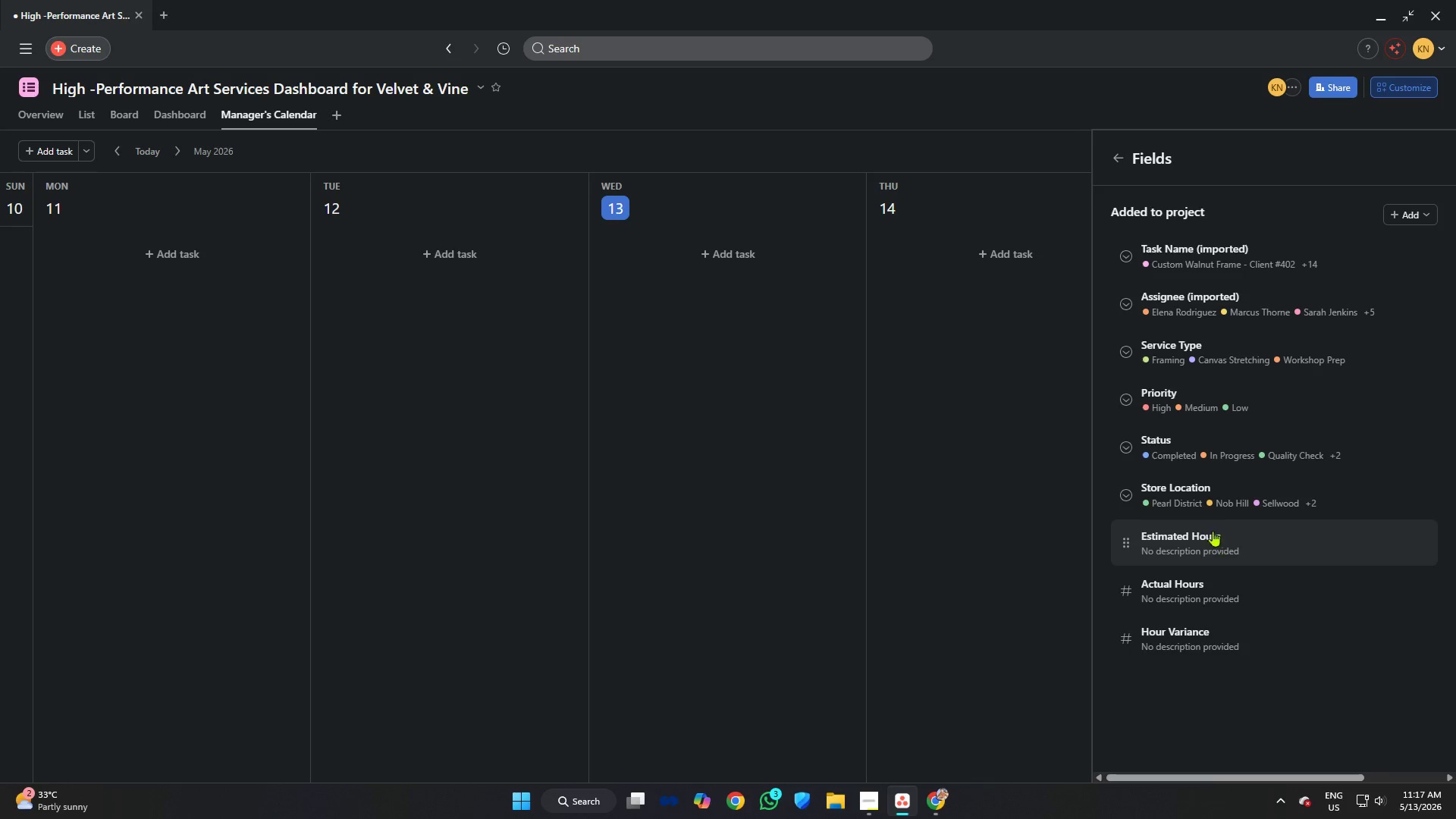 
wait(7.39)
 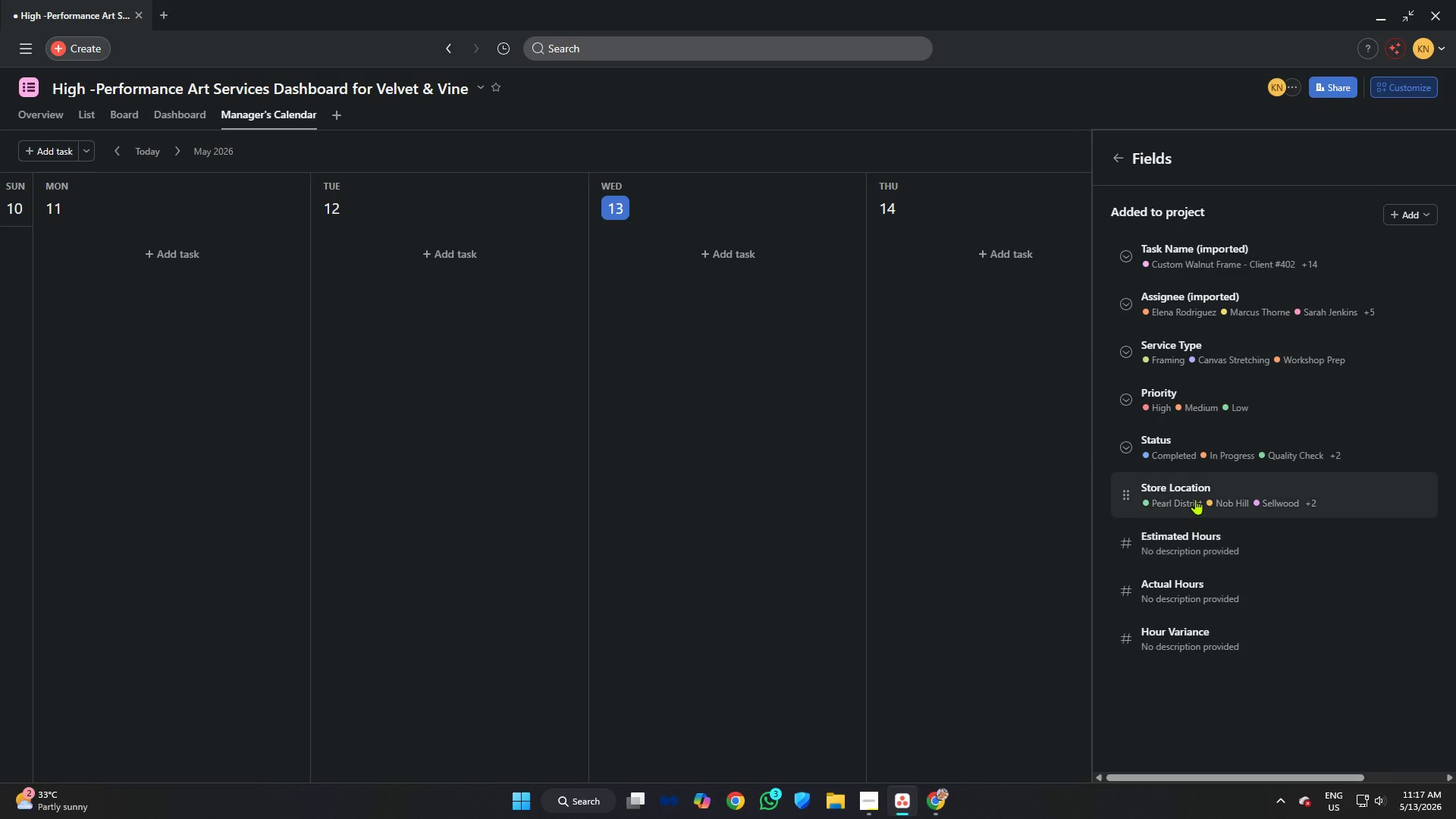 
left_click([1000, 171])
 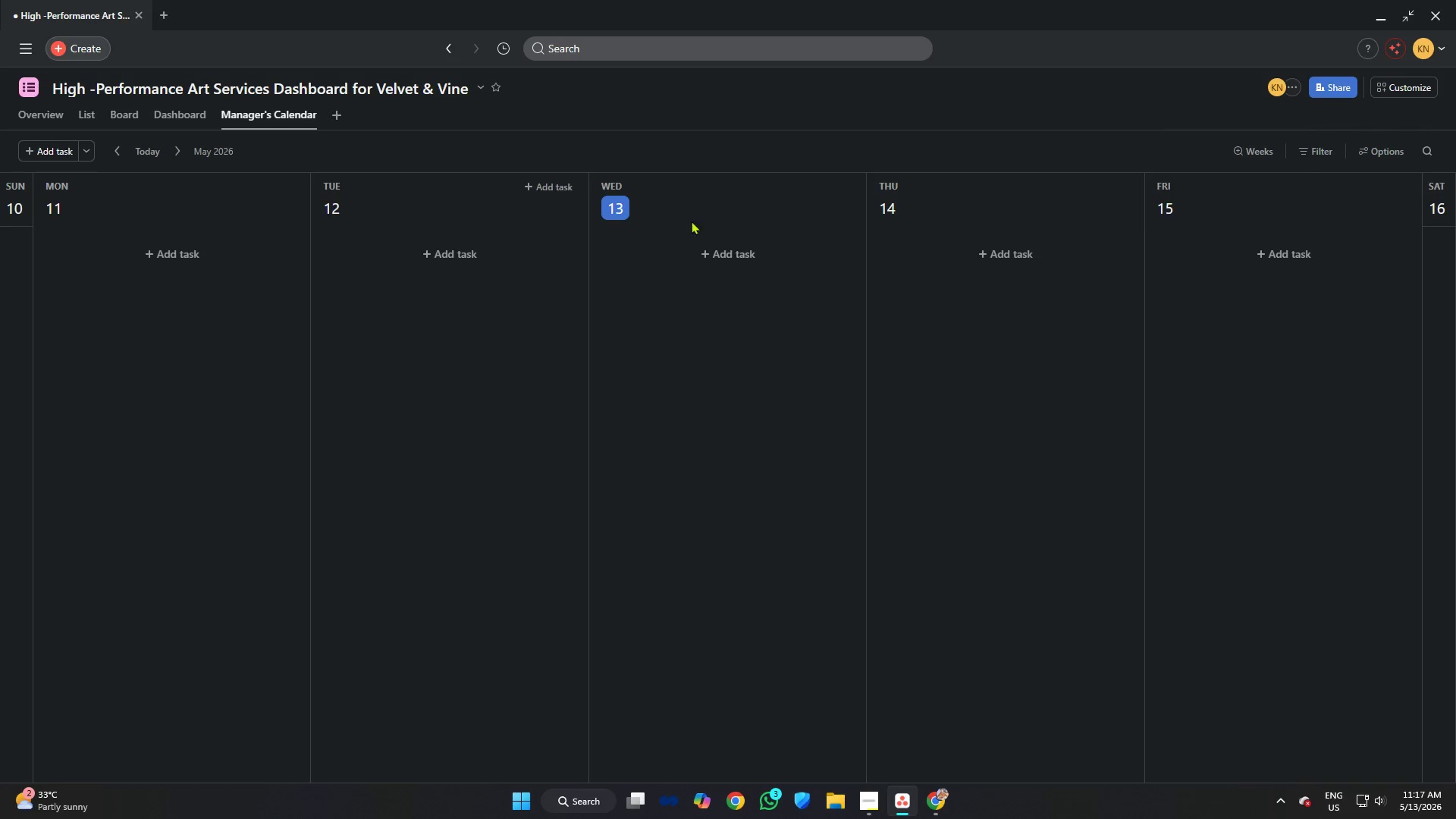 
left_click([1385, 148])
 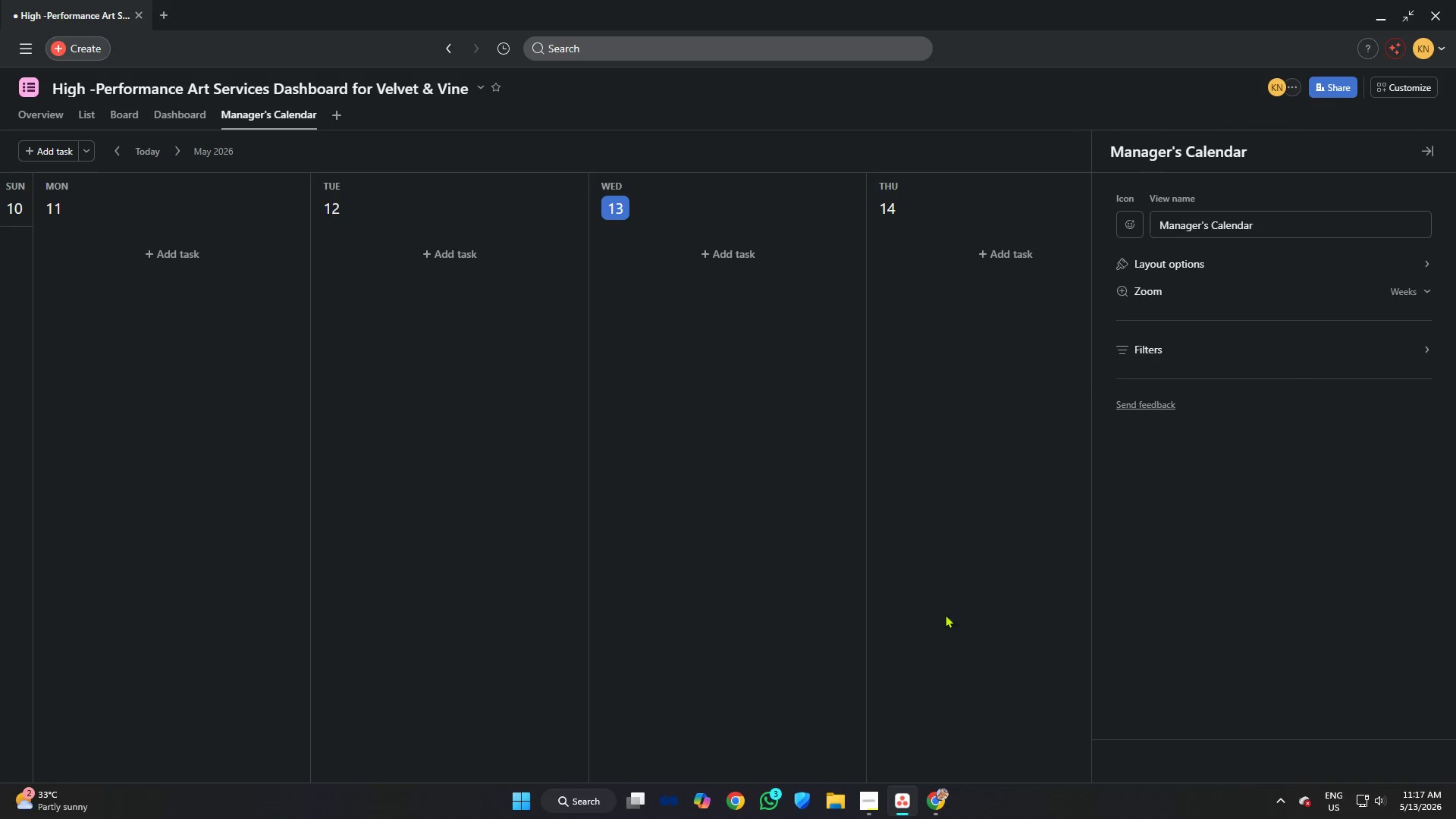 
left_click([866, 811])